 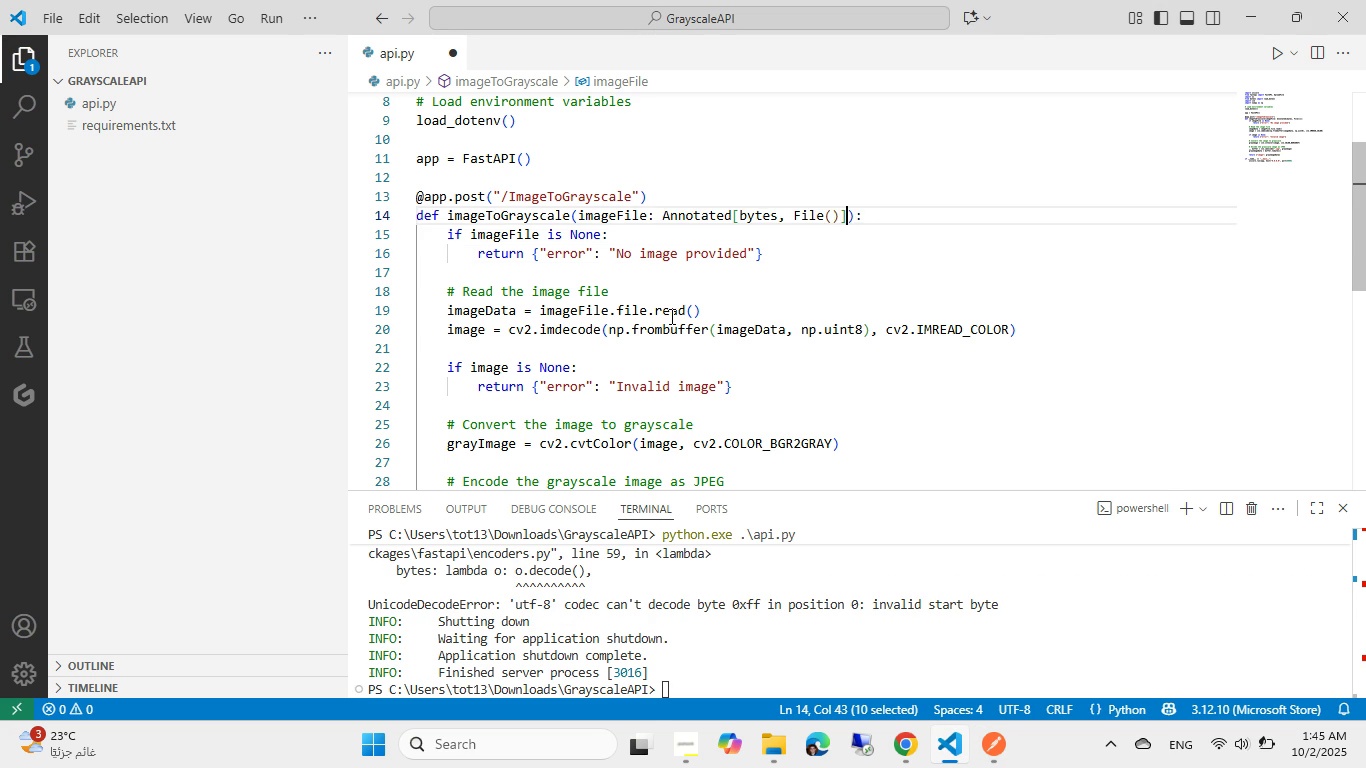 
scroll: coordinate [650, 282], scroll_direction: up, amount: 5.0
 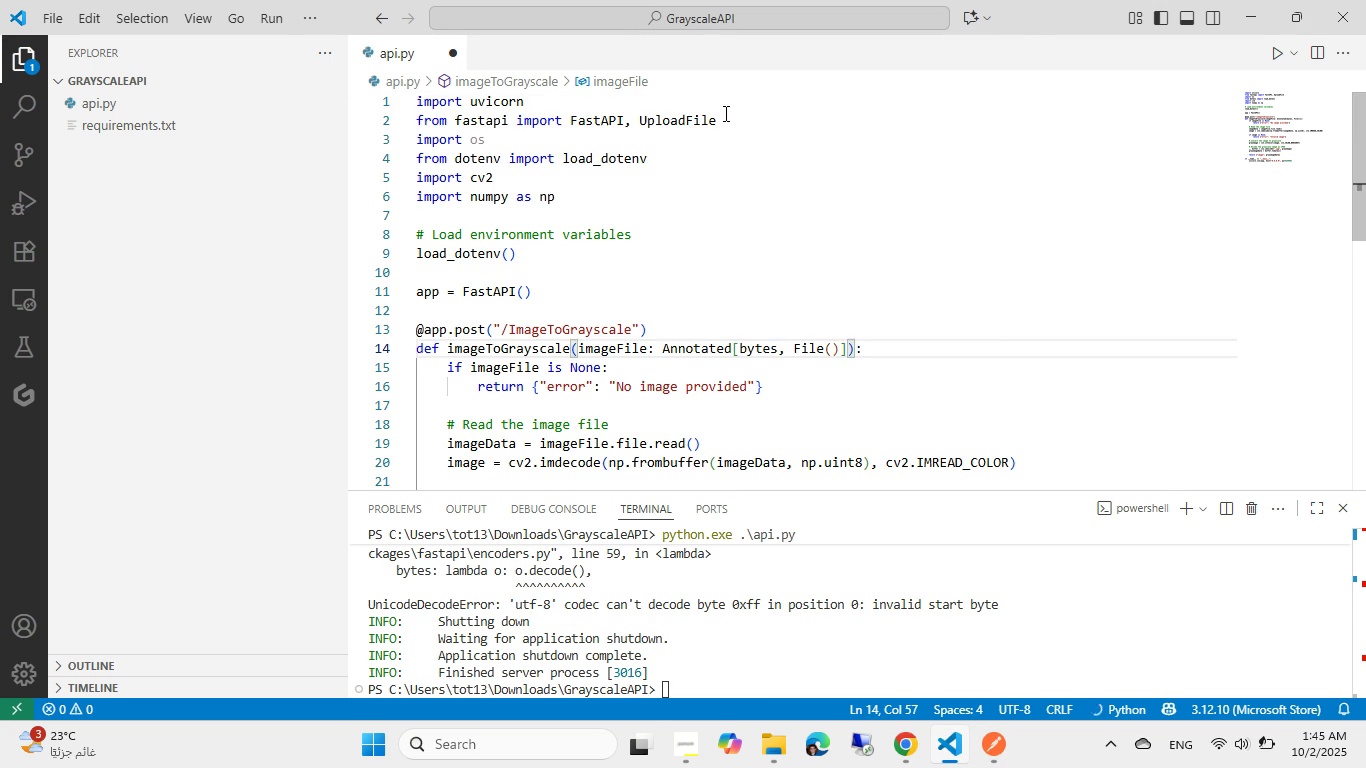 
left_click([724, 118])
 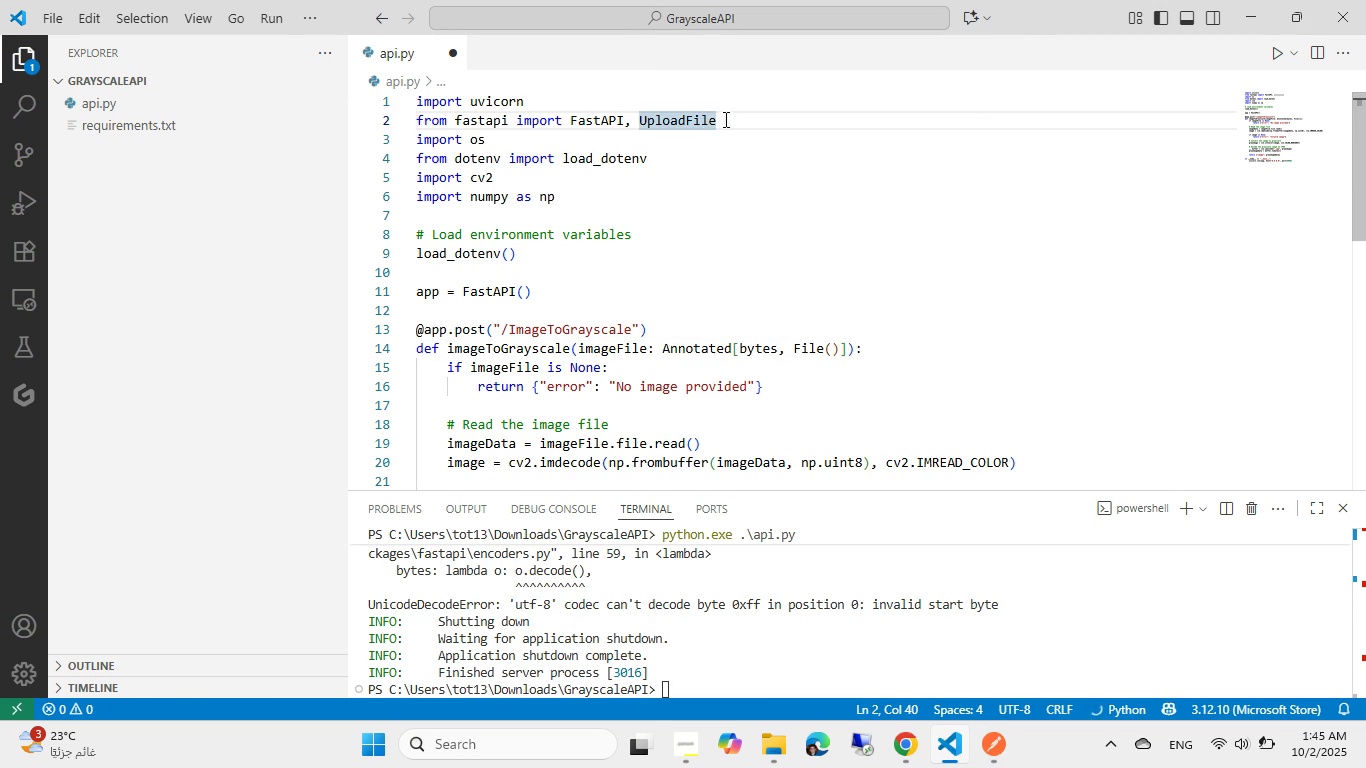 
type(m file)
key(Backspace)
type(,)
 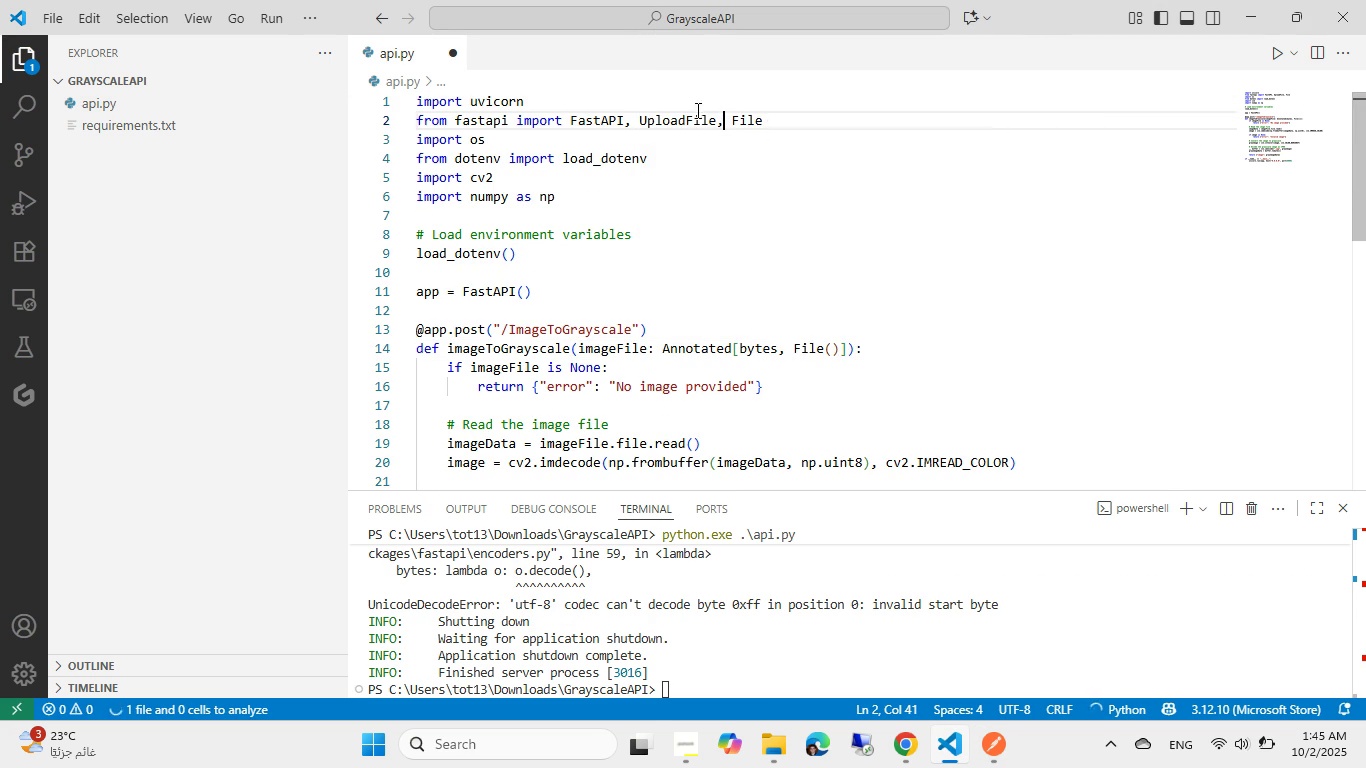 
left_click([679, 103])
 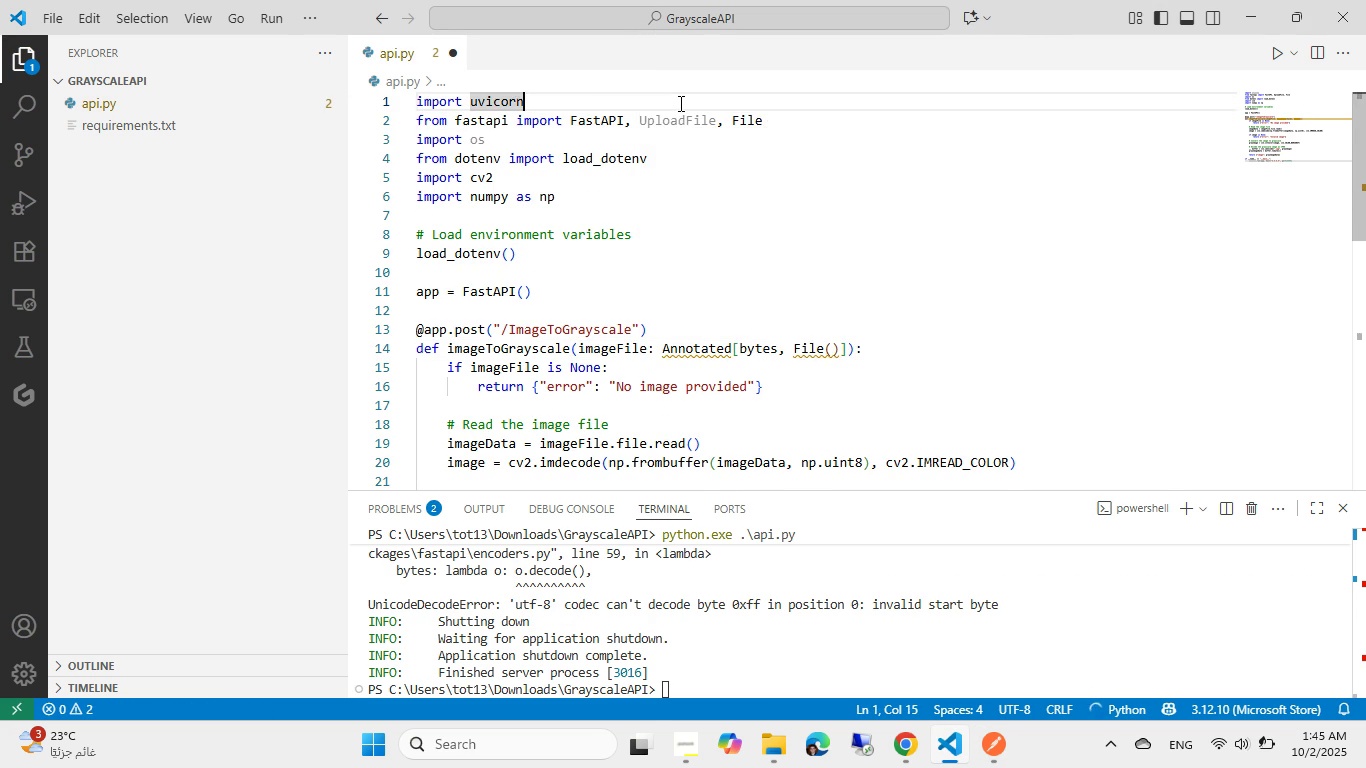 
key(NumpadEnter)
 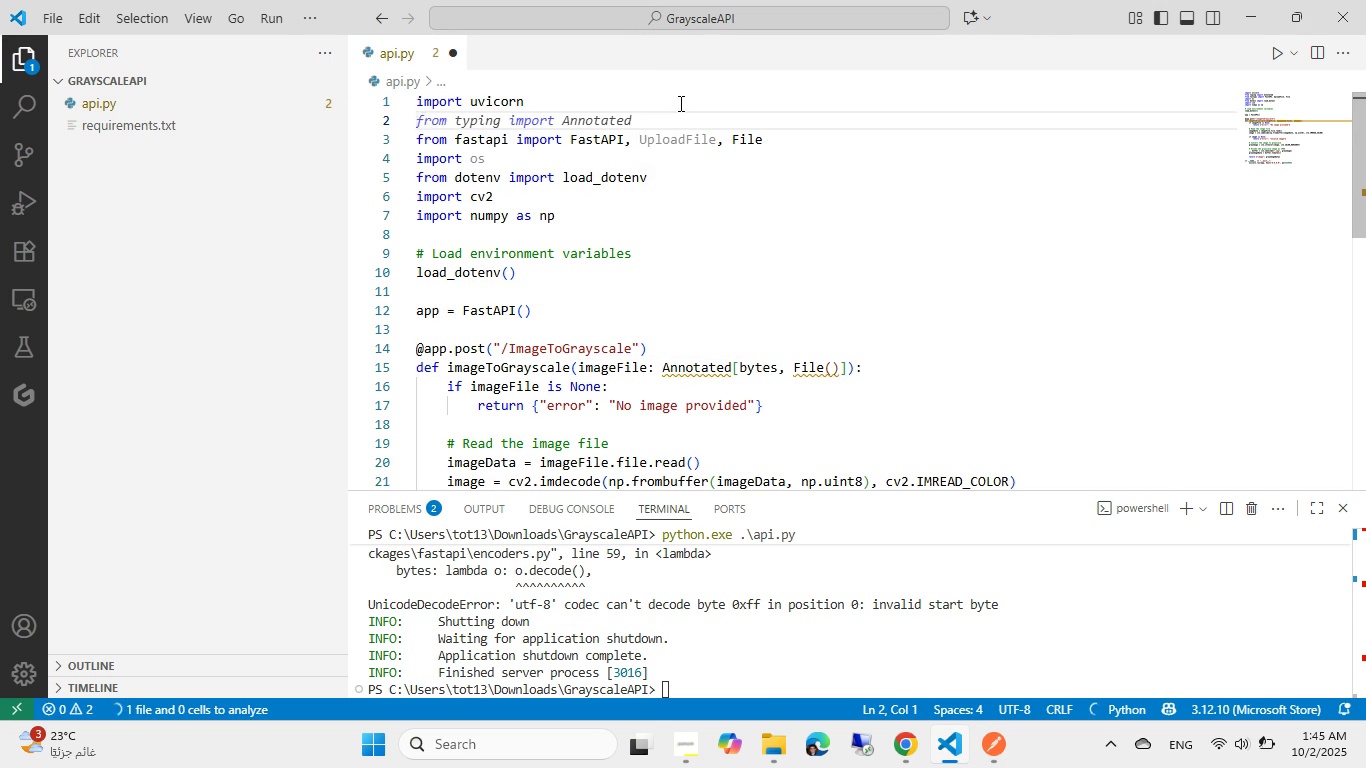 
key(F)
 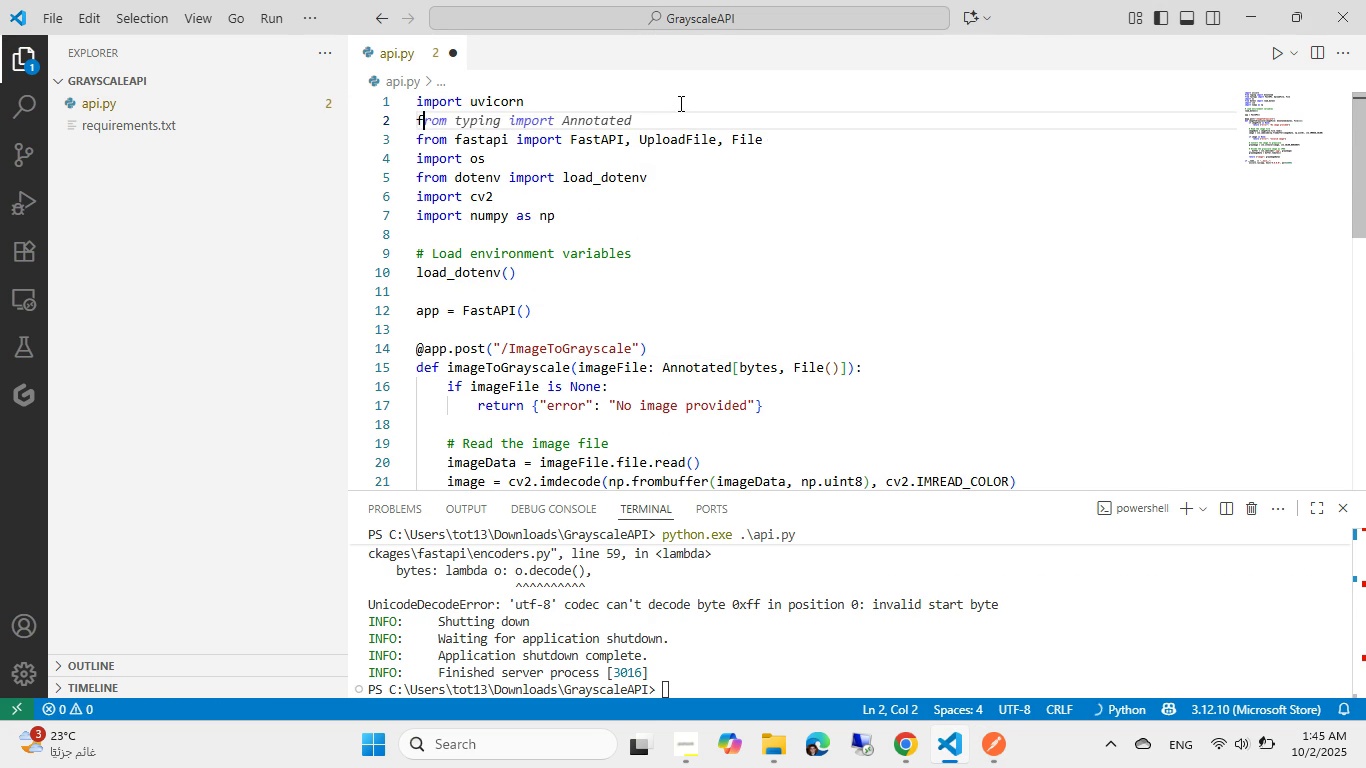 
key(Tab)
 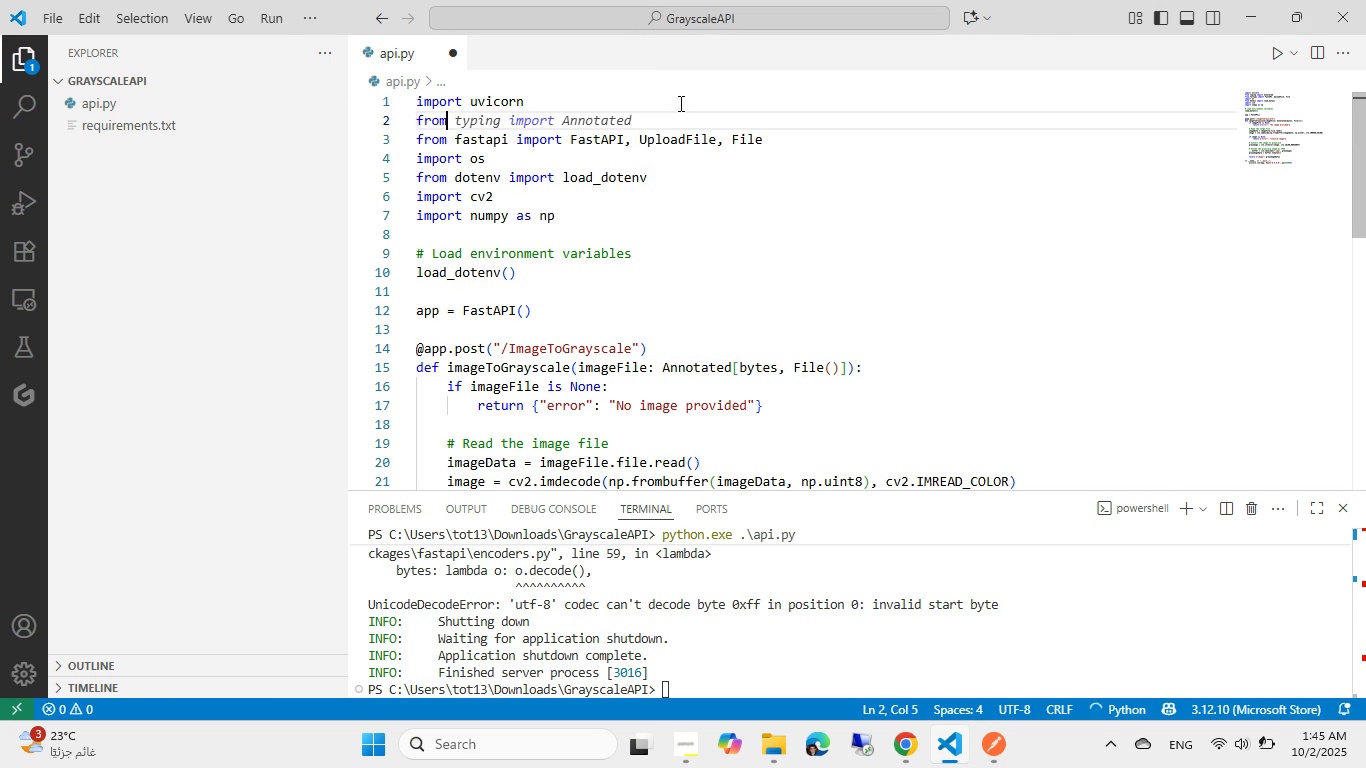 
key(Tab)
 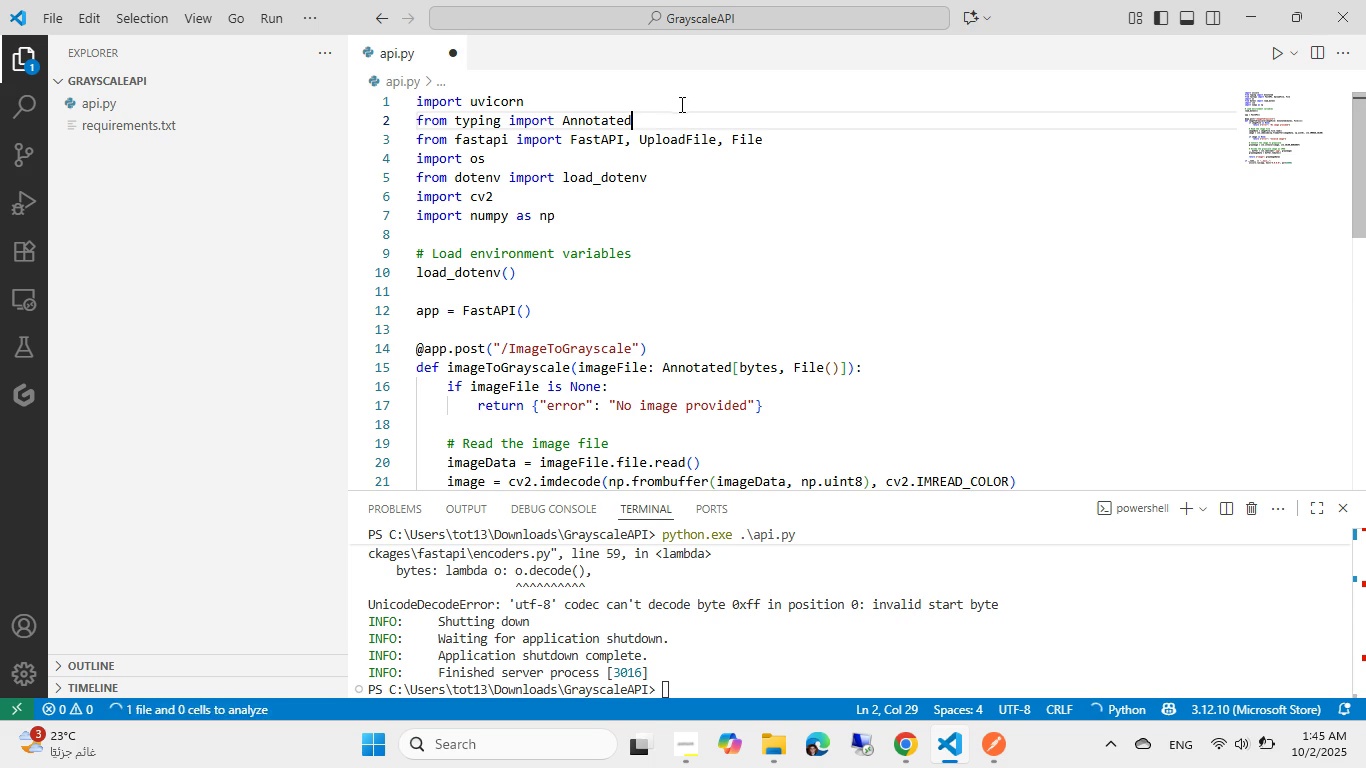 
key(Control+ControlLeft)
 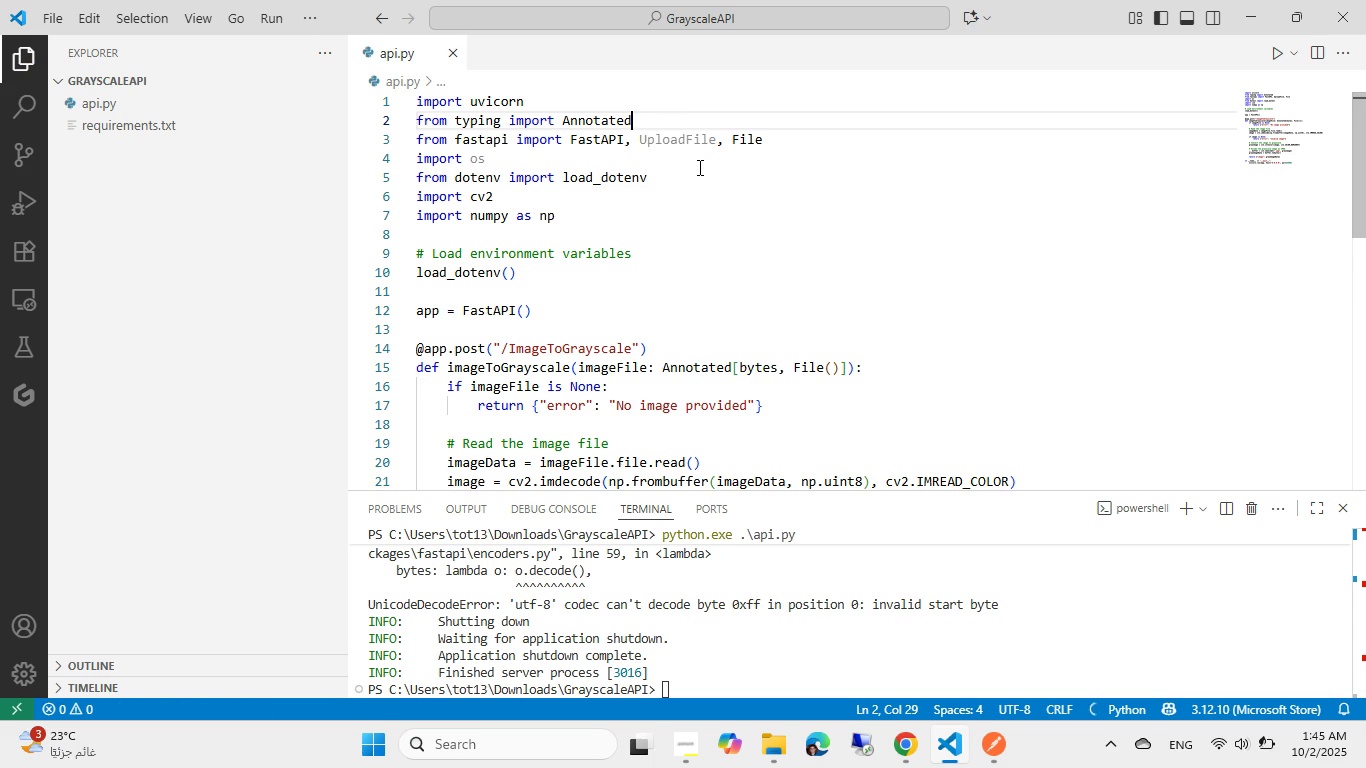 
key(Control+S)
 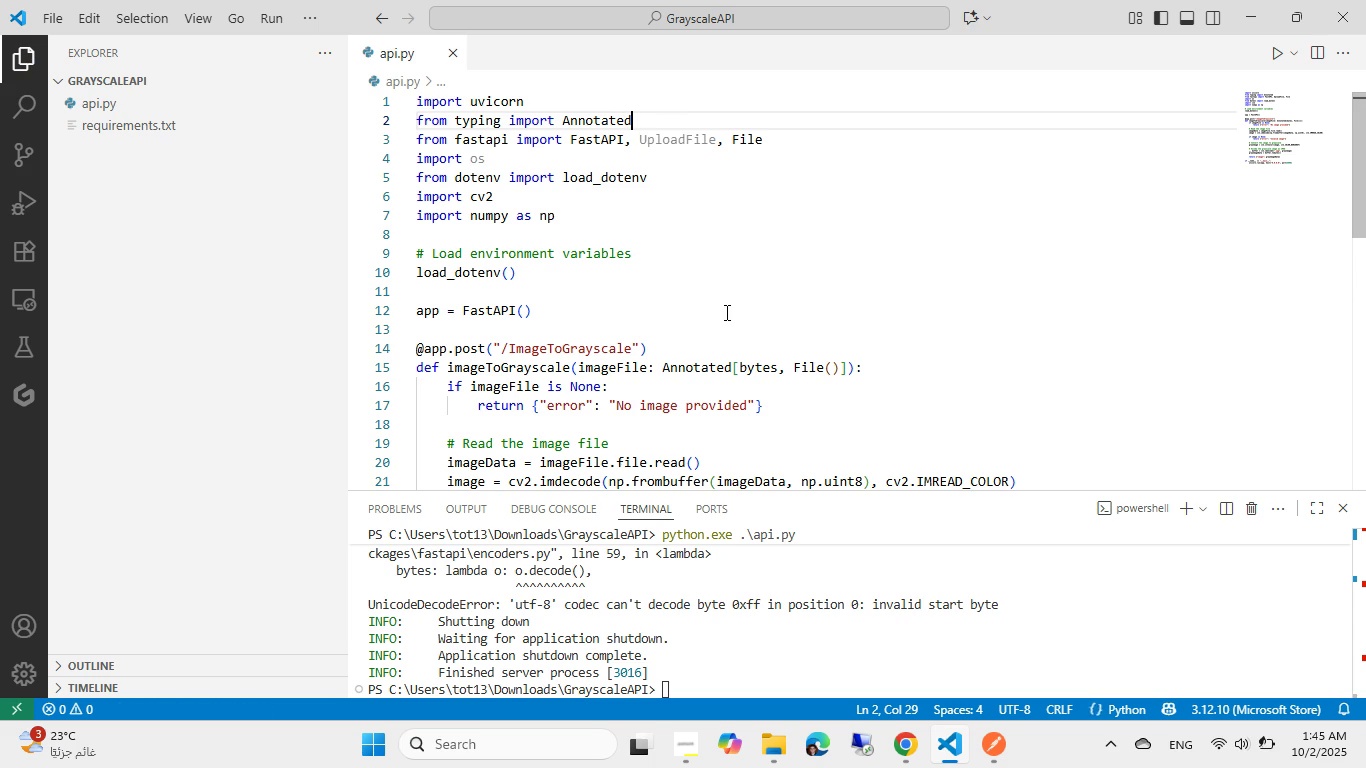 
scroll: coordinate [725, 312], scroll_direction: none, amount: 0.0
 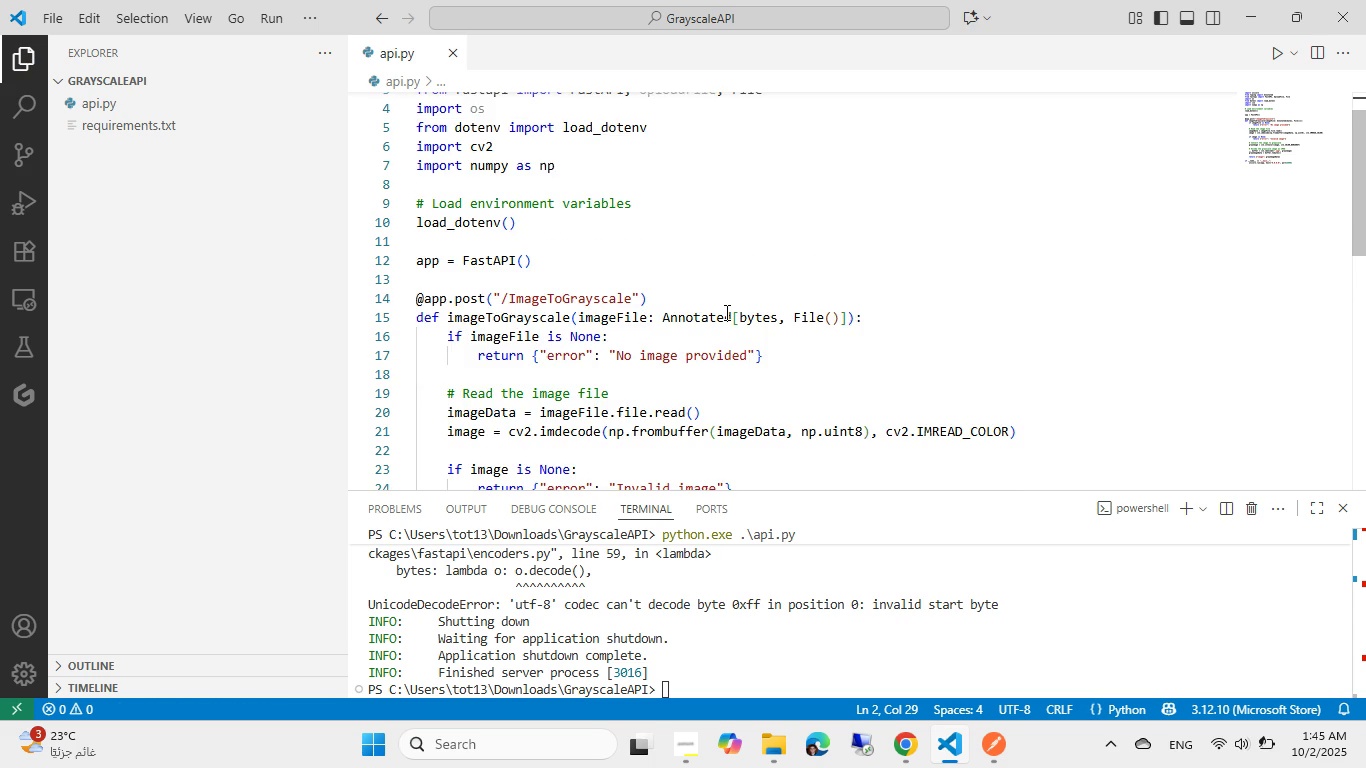 
scroll: coordinate [725, 312], scroll_direction: down, amount: 1.0
 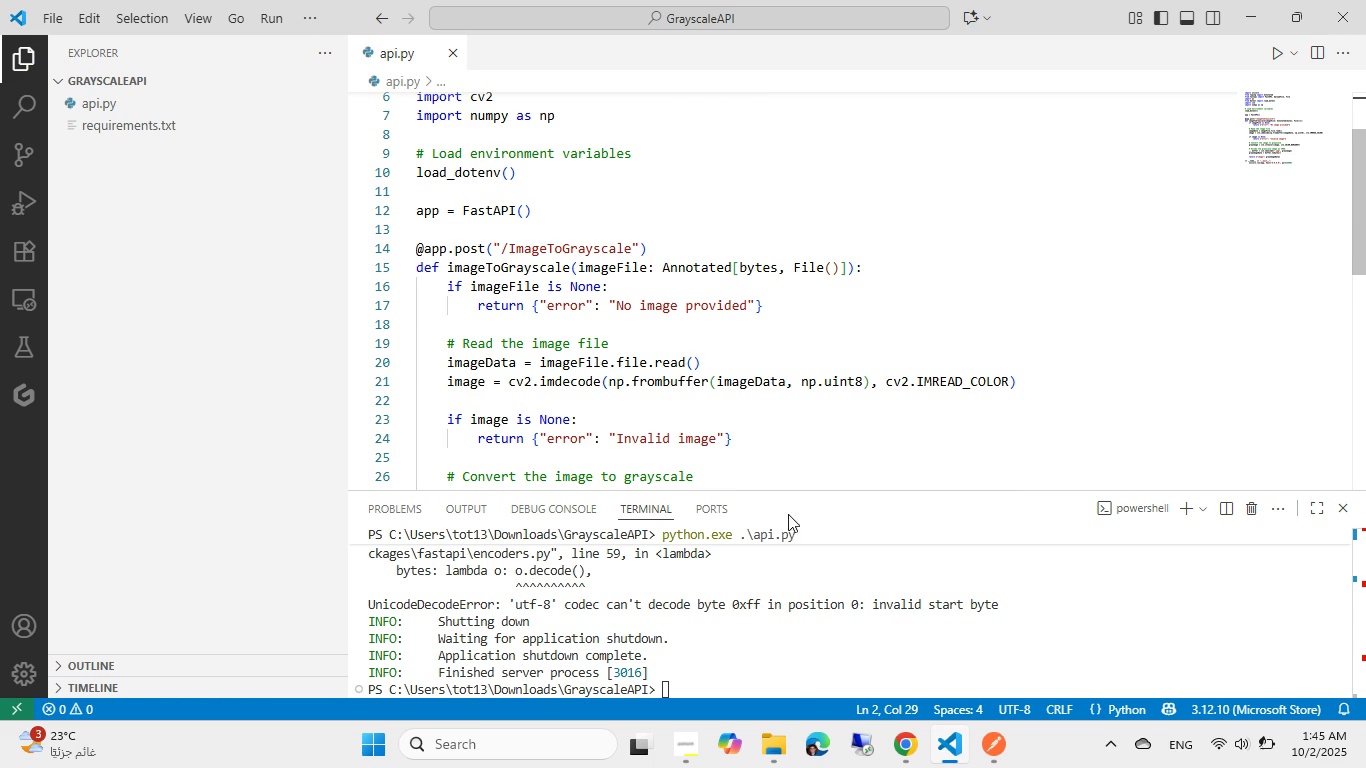 
left_click([812, 607])
 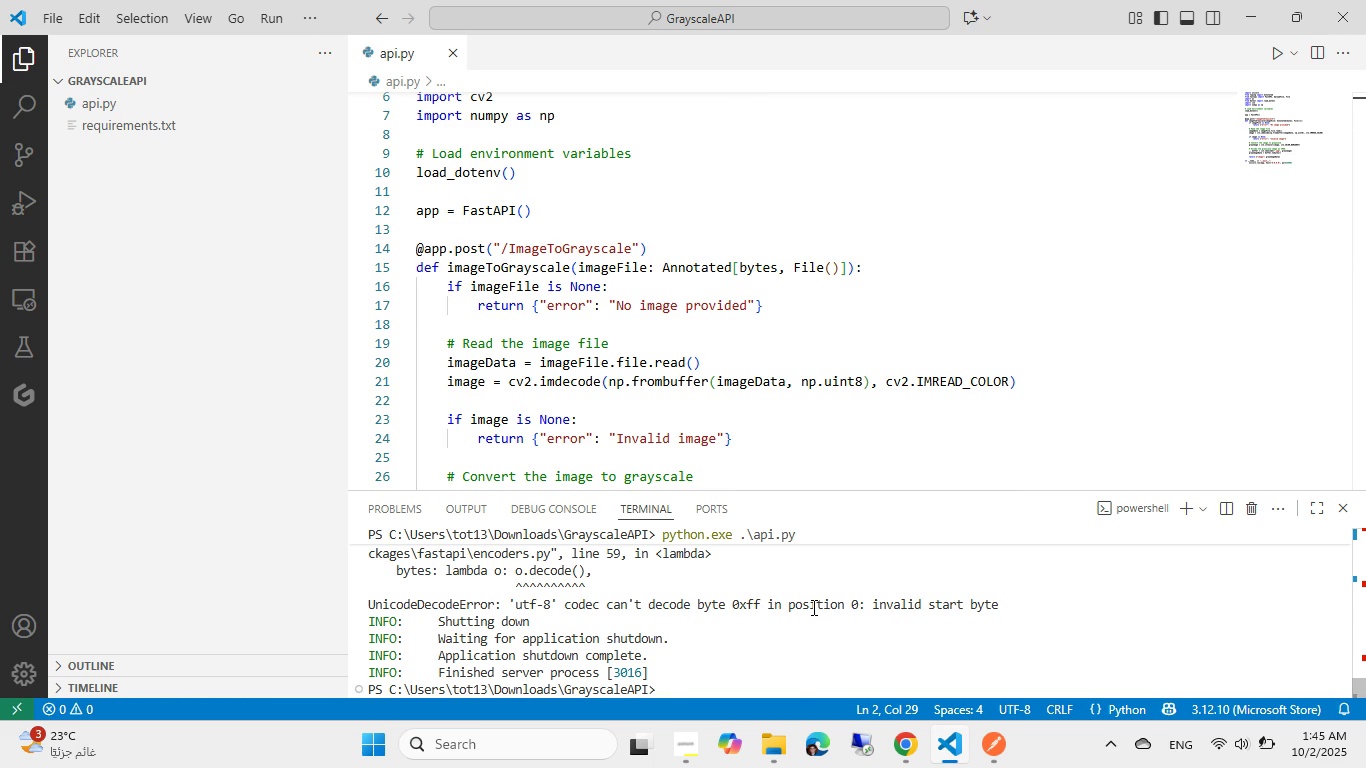 
key(ArrowUp)
 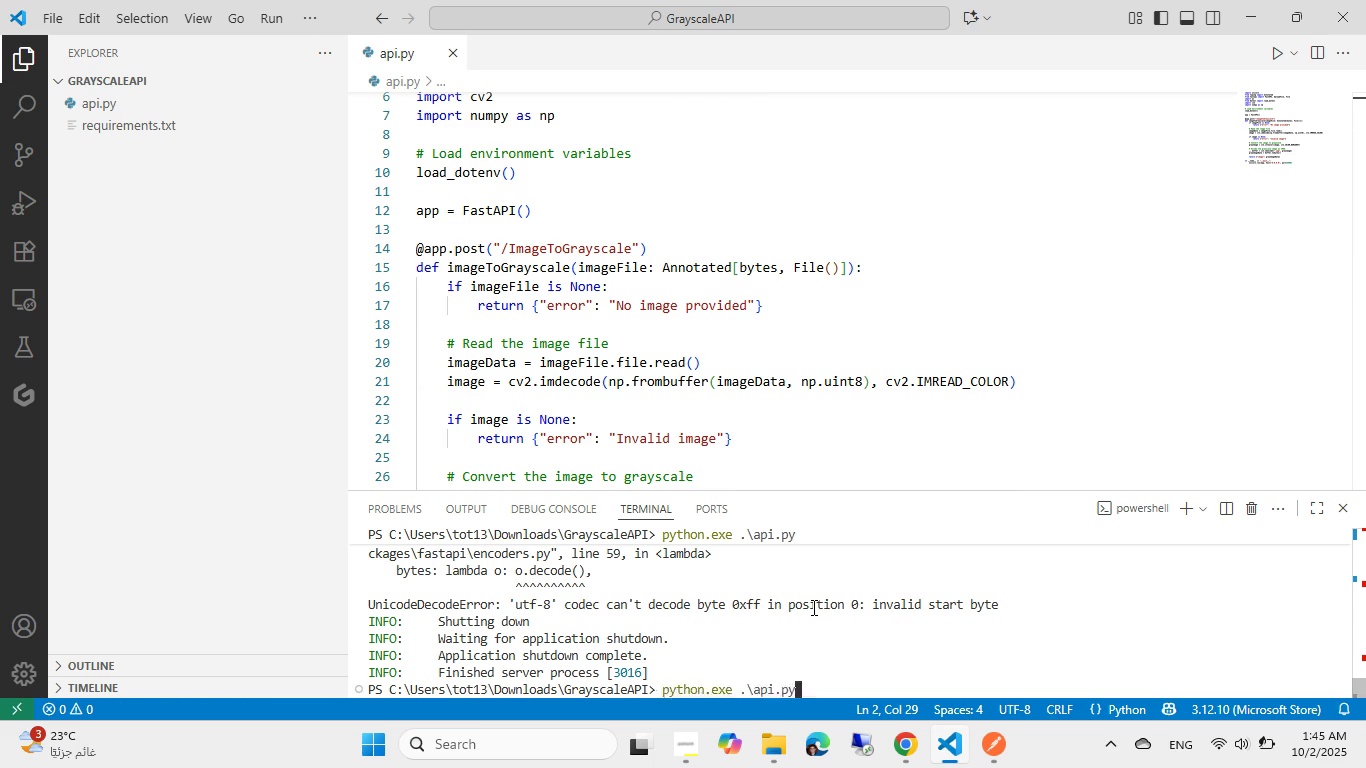 
key(Enter)
 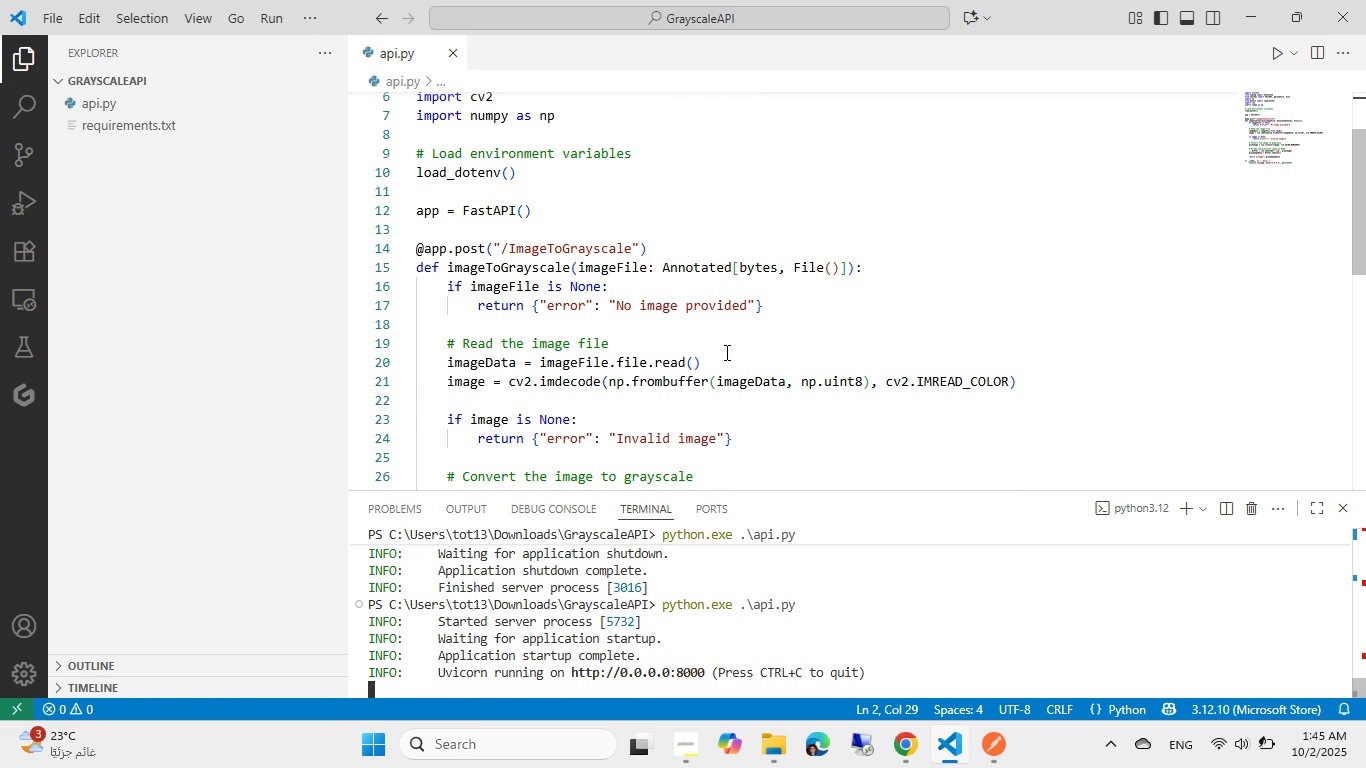 
wait(5.92)
 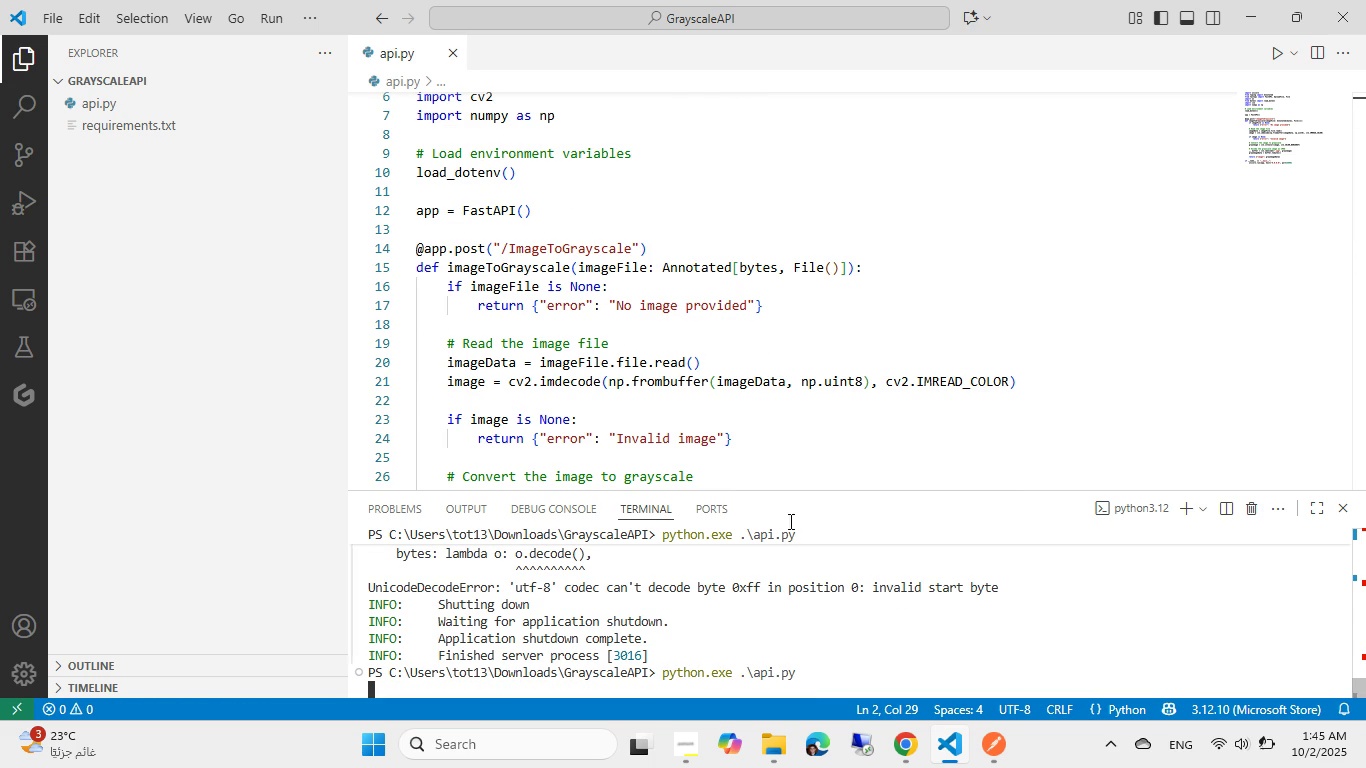 
left_click([978, 740])
 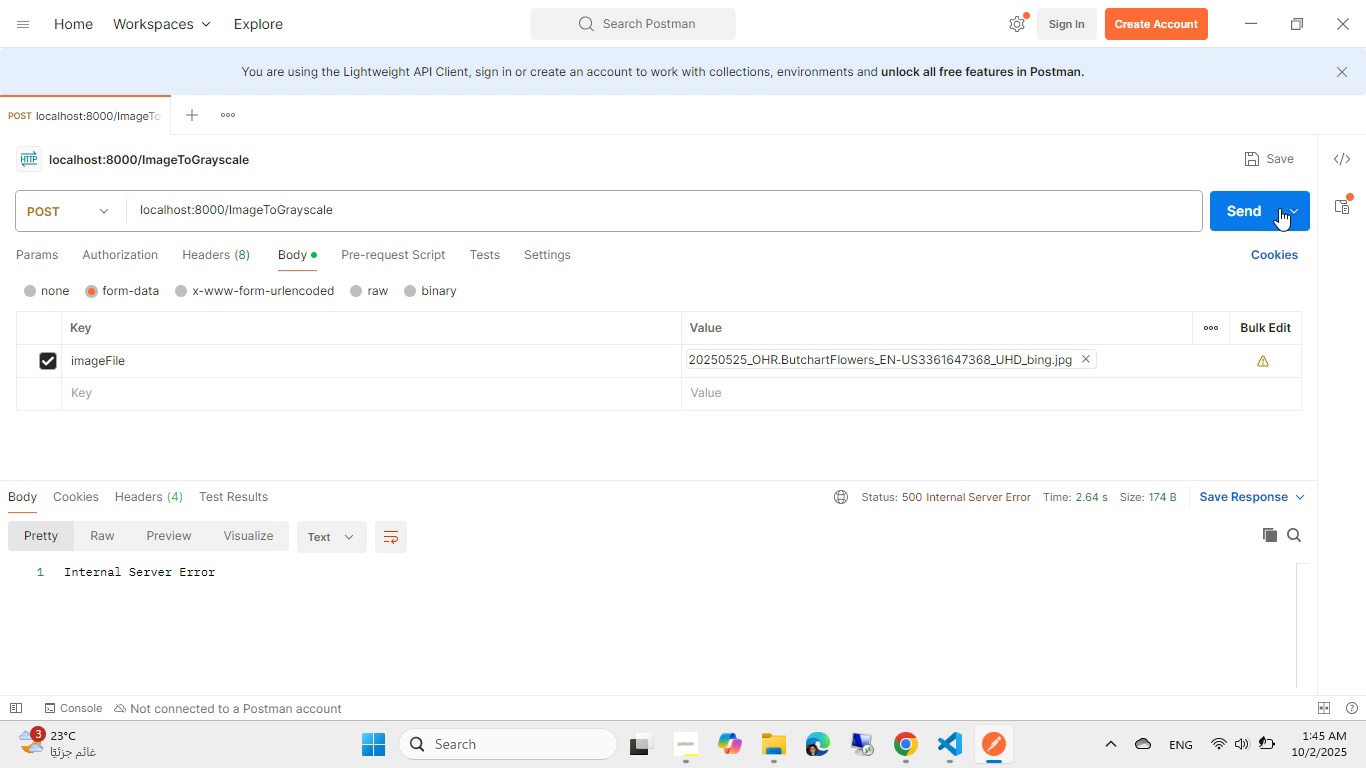 
left_click([1248, 204])
 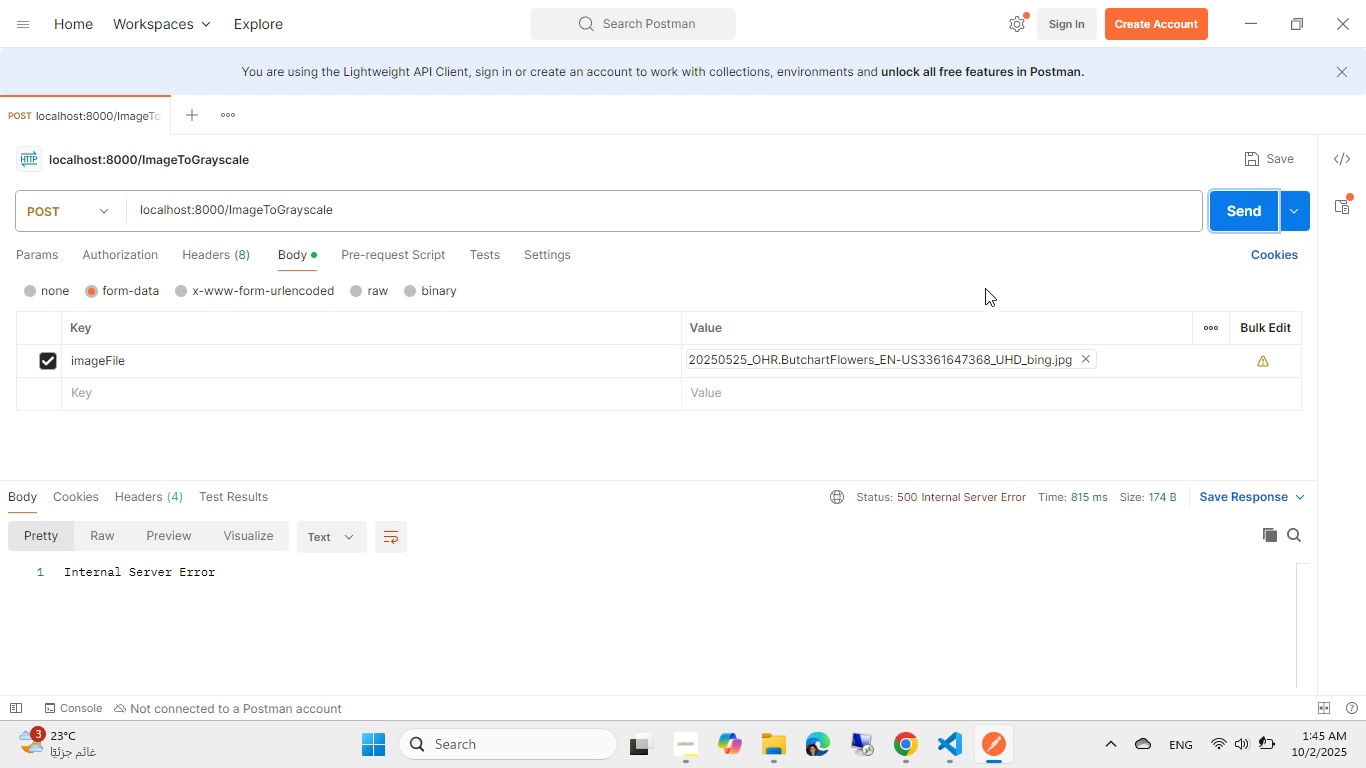 
wait(5.63)
 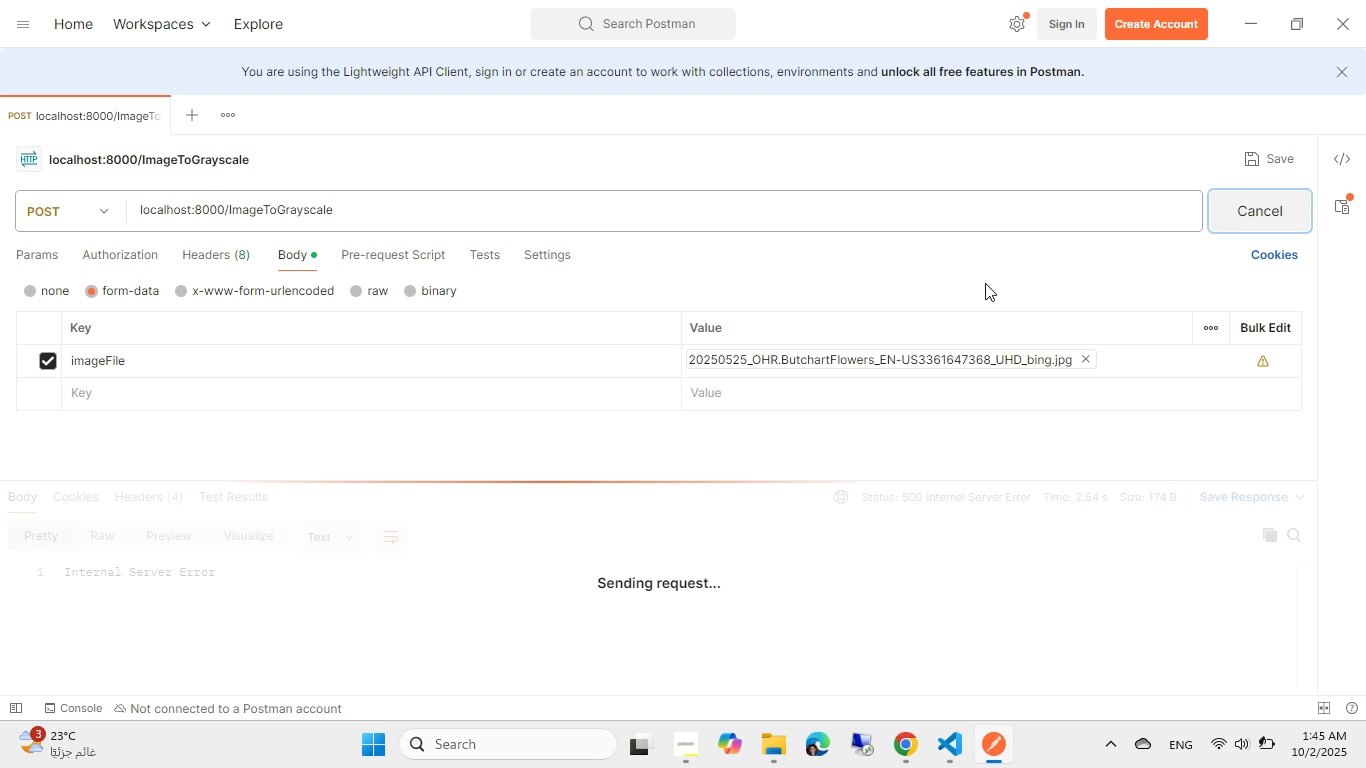 
left_click([959, 747])
 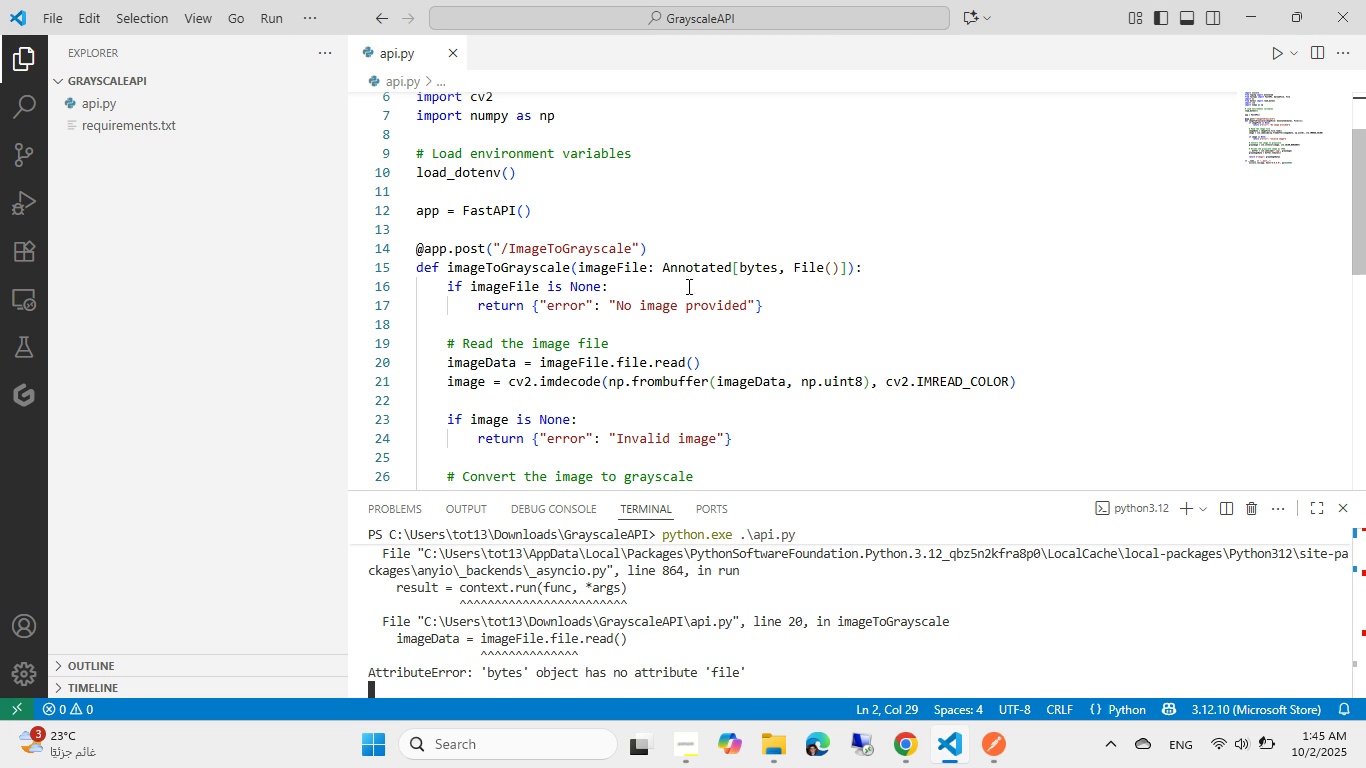 
wait(6.06)
 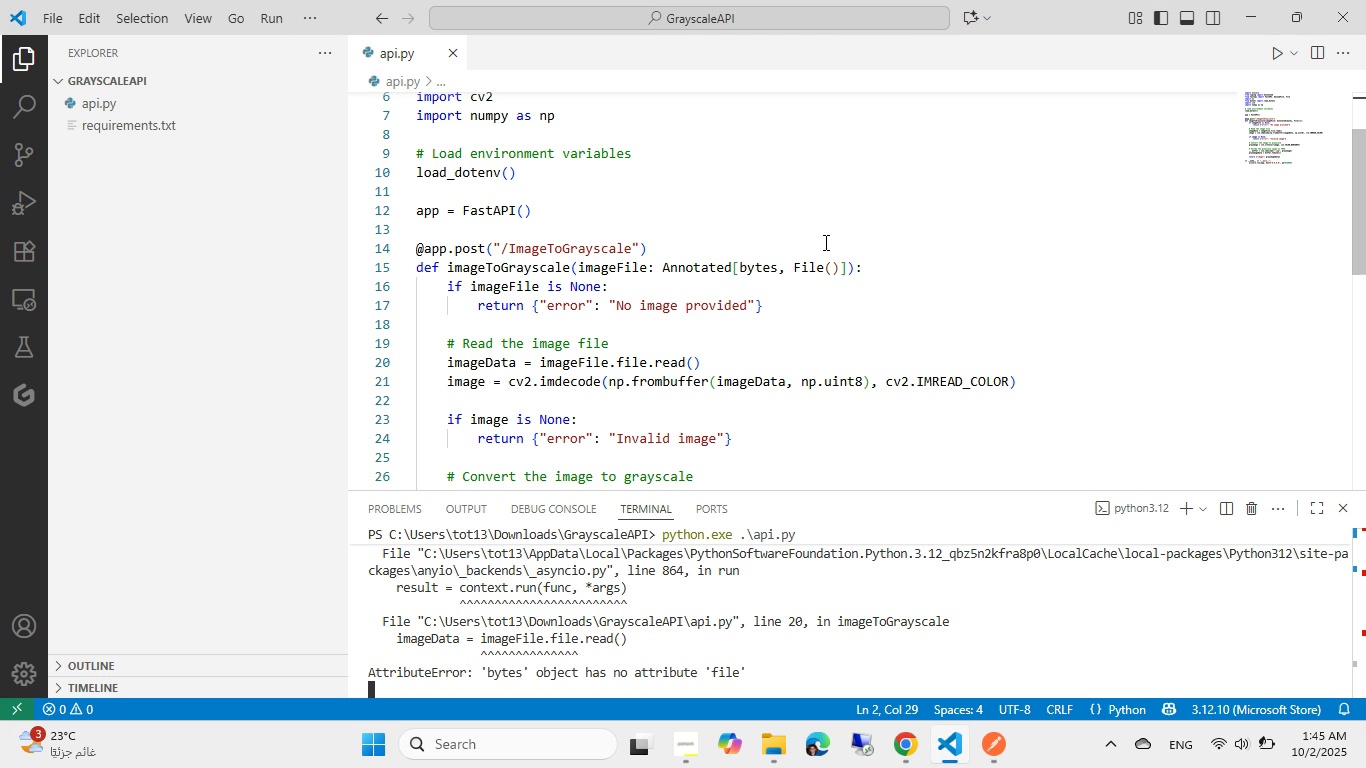 
left_click([898, 758])
 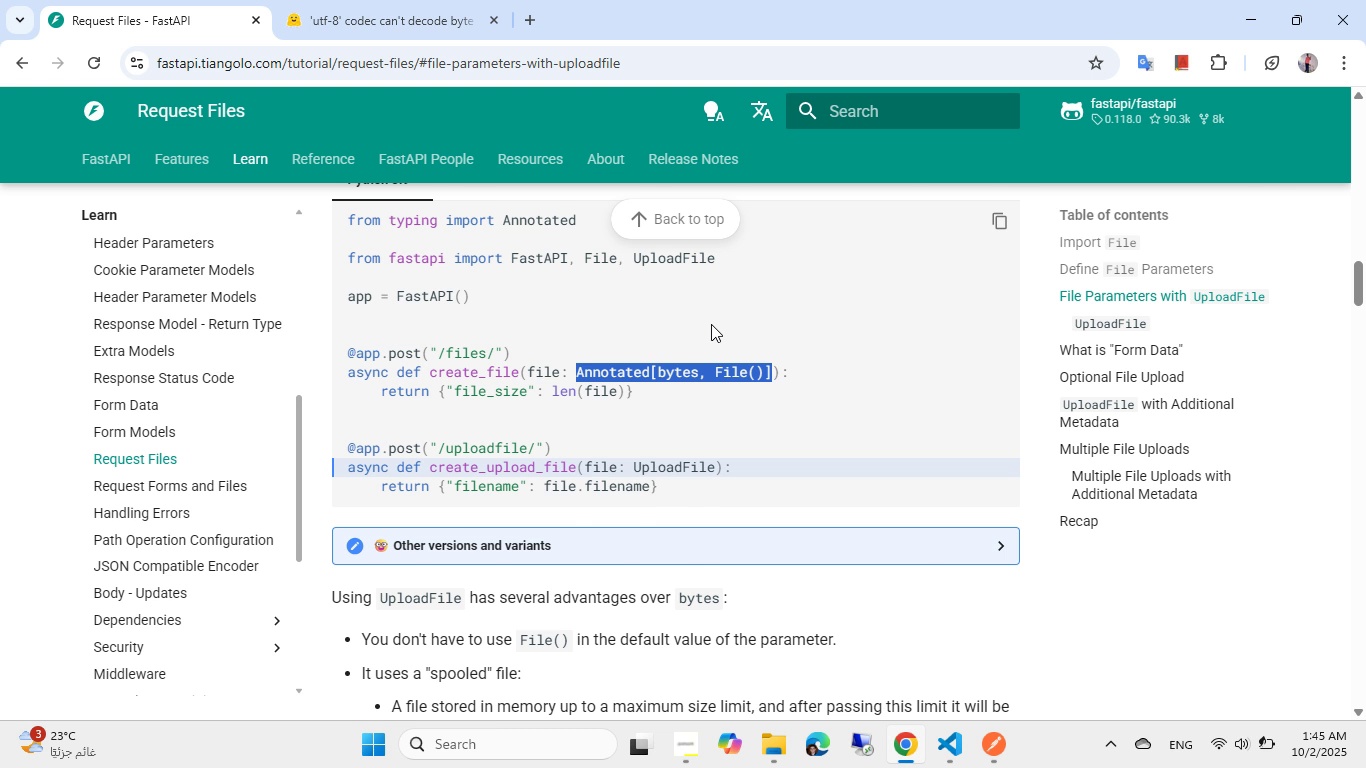 
wait(13.72)
 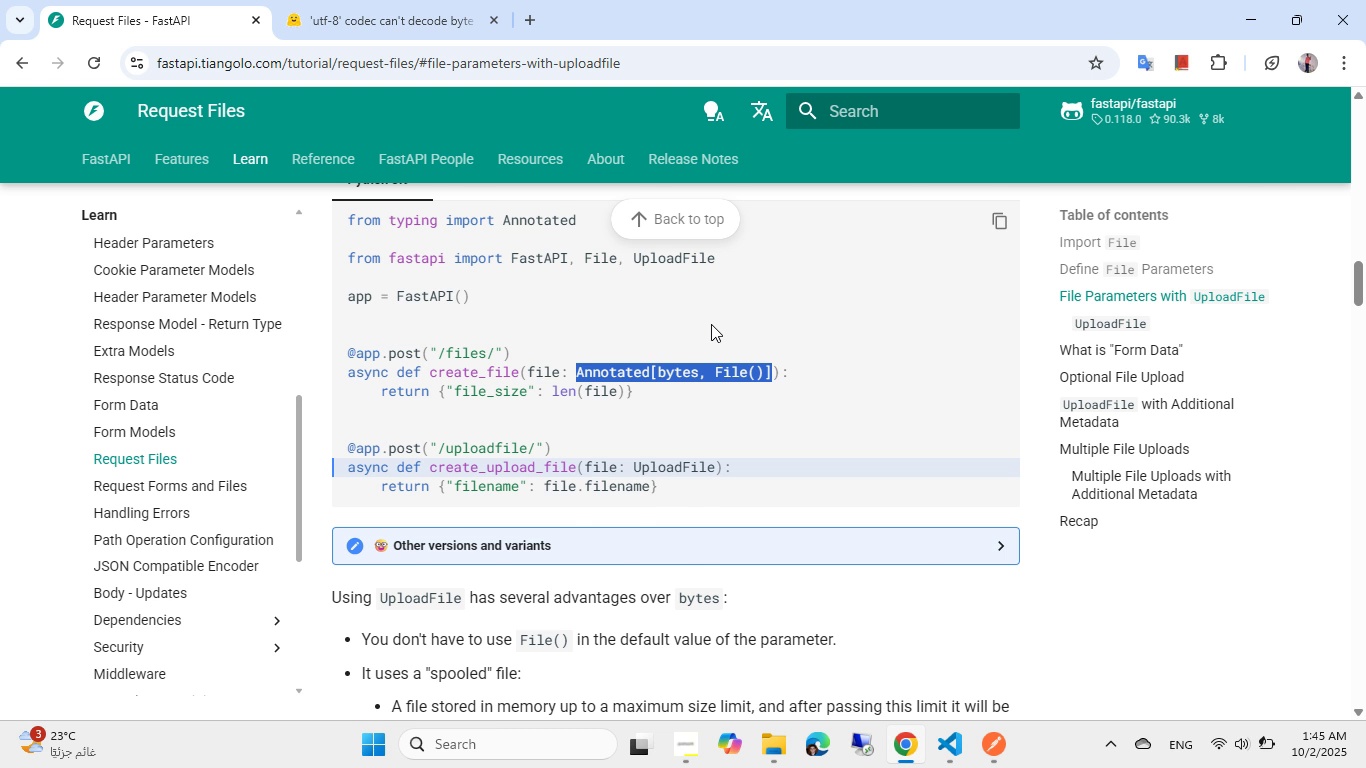 
key(Alt+AltLeft)
 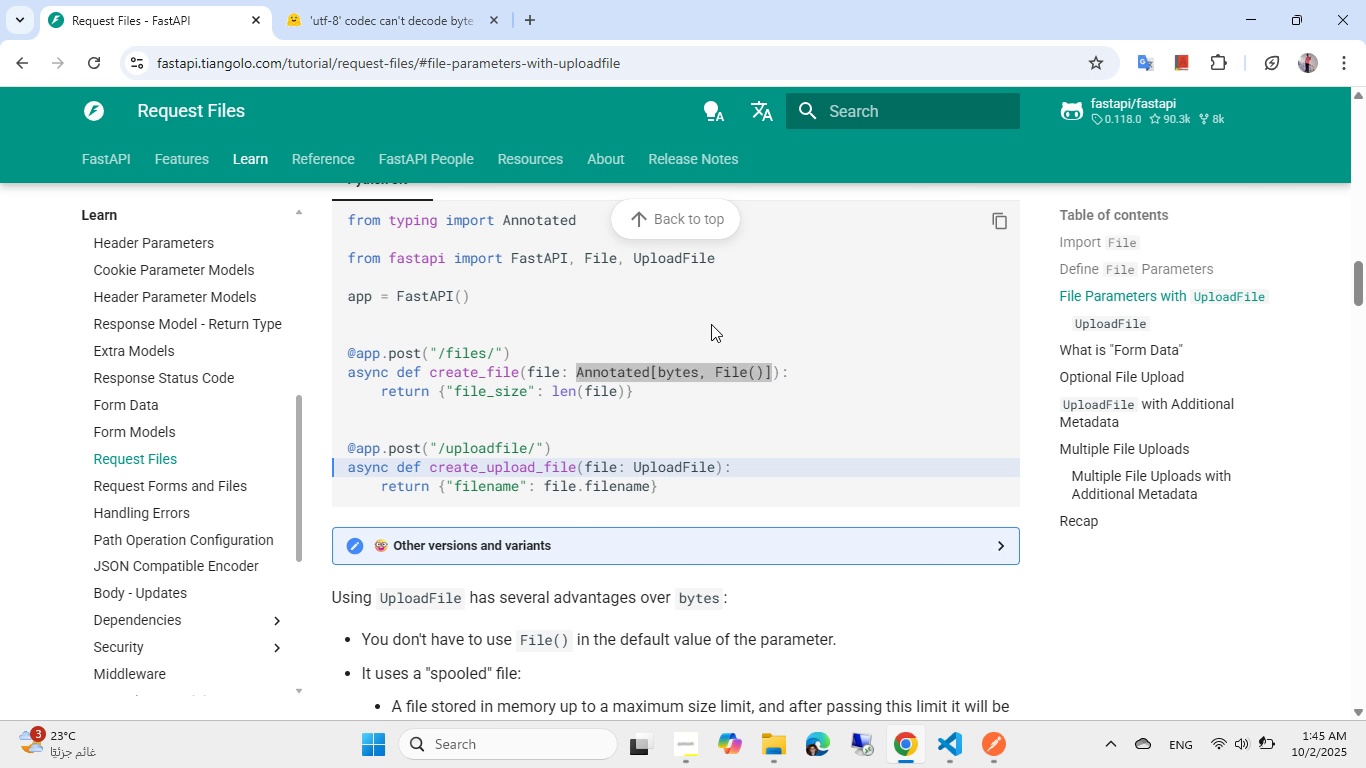 
key(Alt+Tab)
 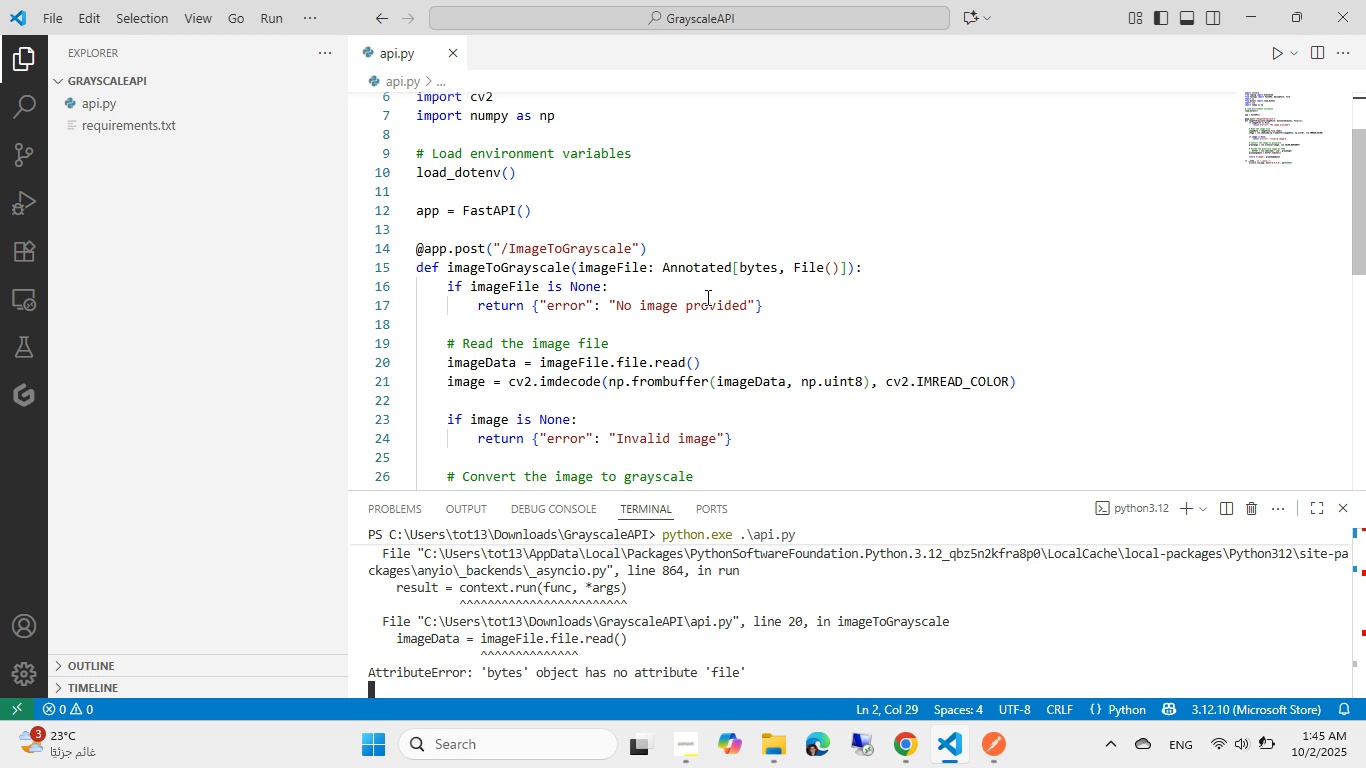 
left_click([706, 295])